 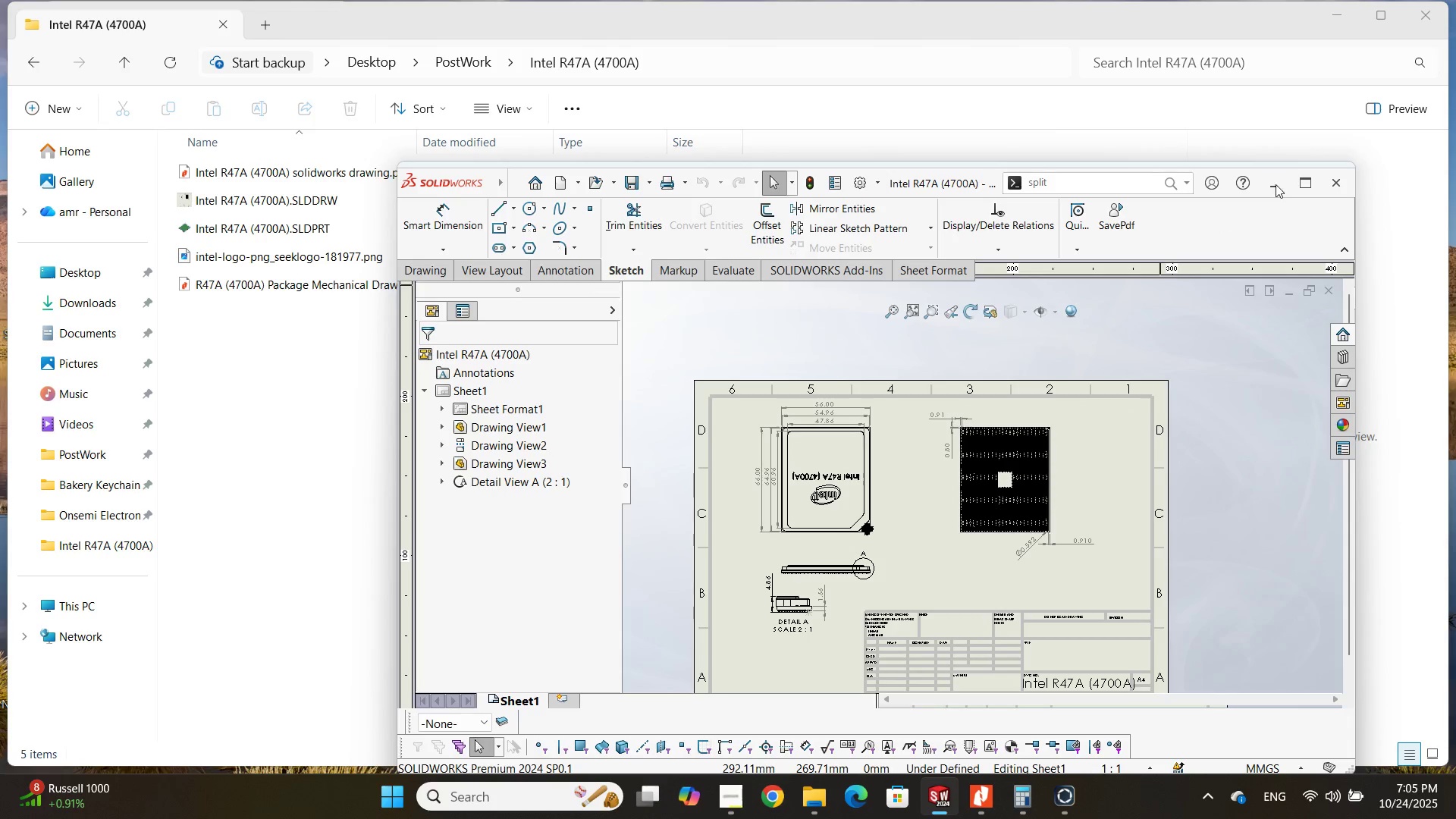 
left_click([1307, 179])
 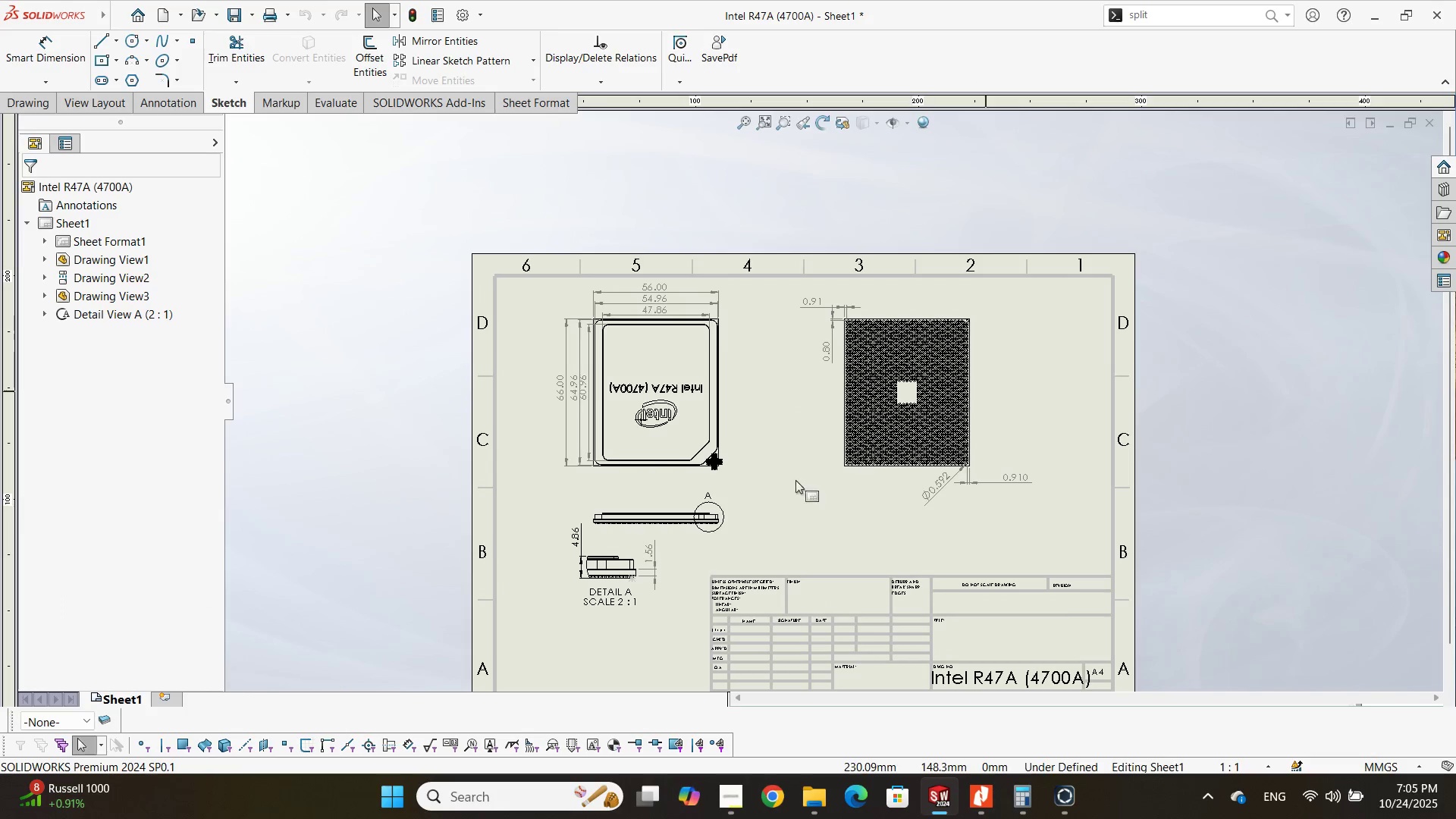 
scroll: coordinate [718, 492], scroll_direction: down, amount: 2.0
 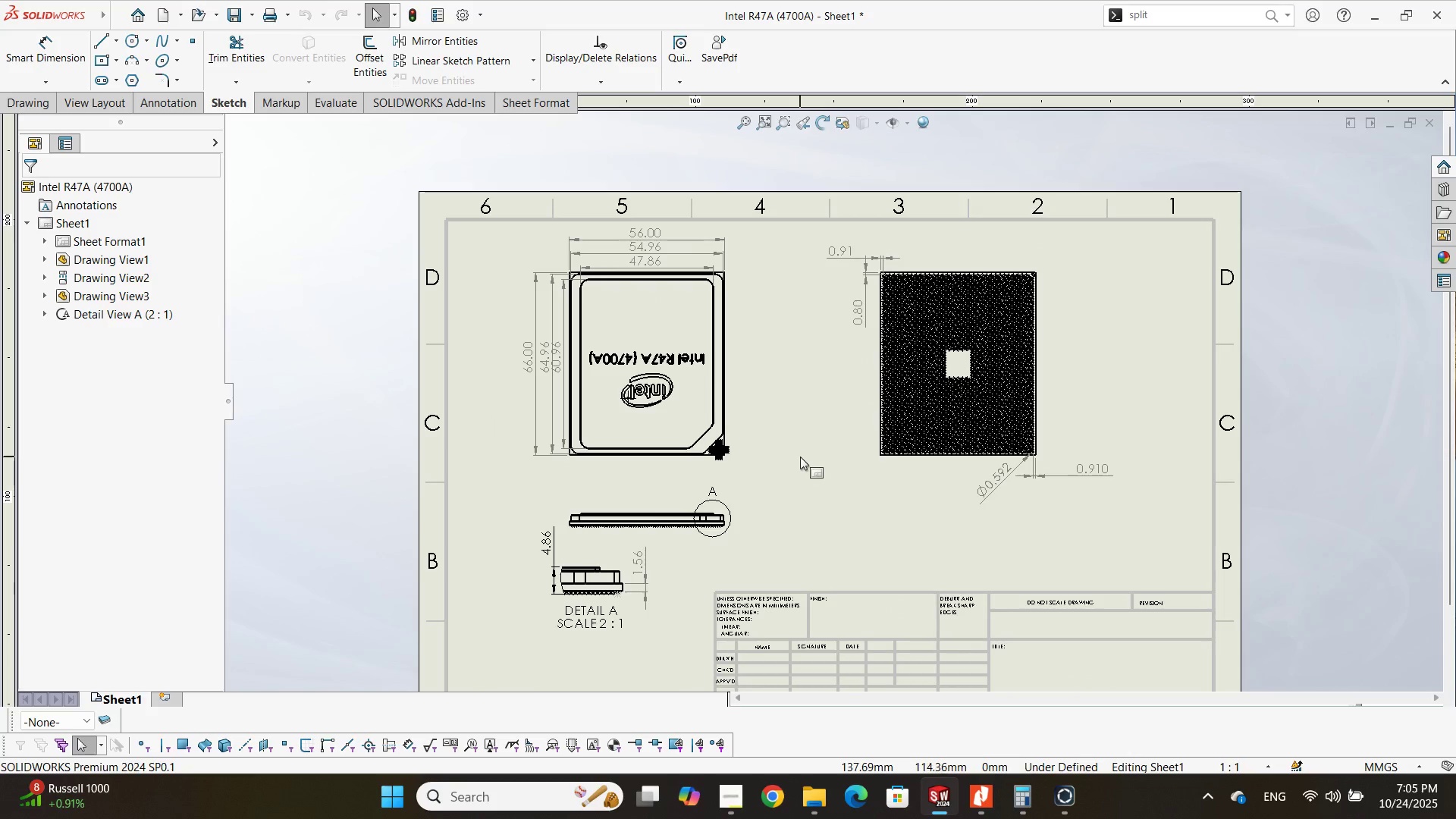 
left_click([800, 457])
 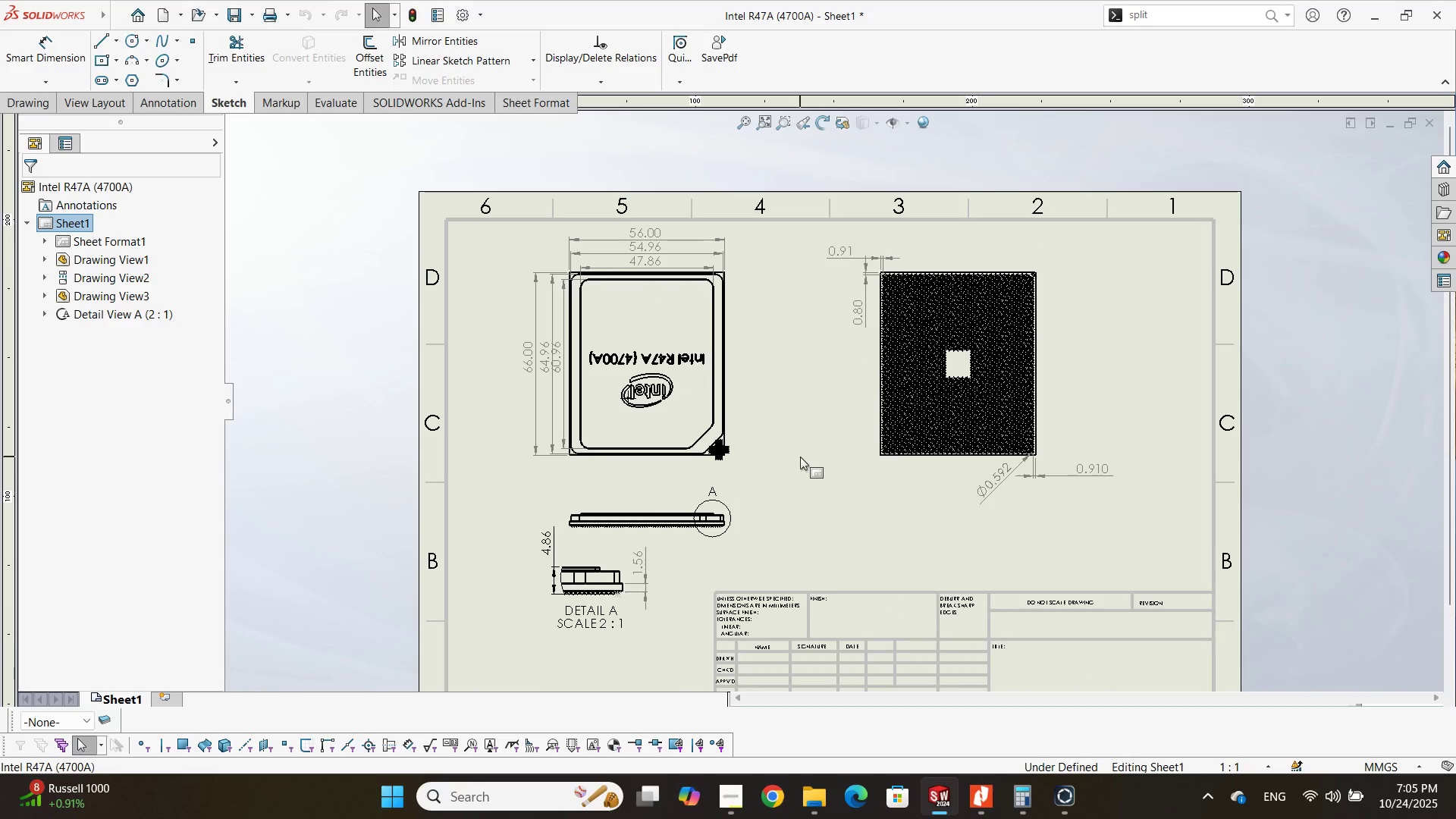 
key(Control+S)